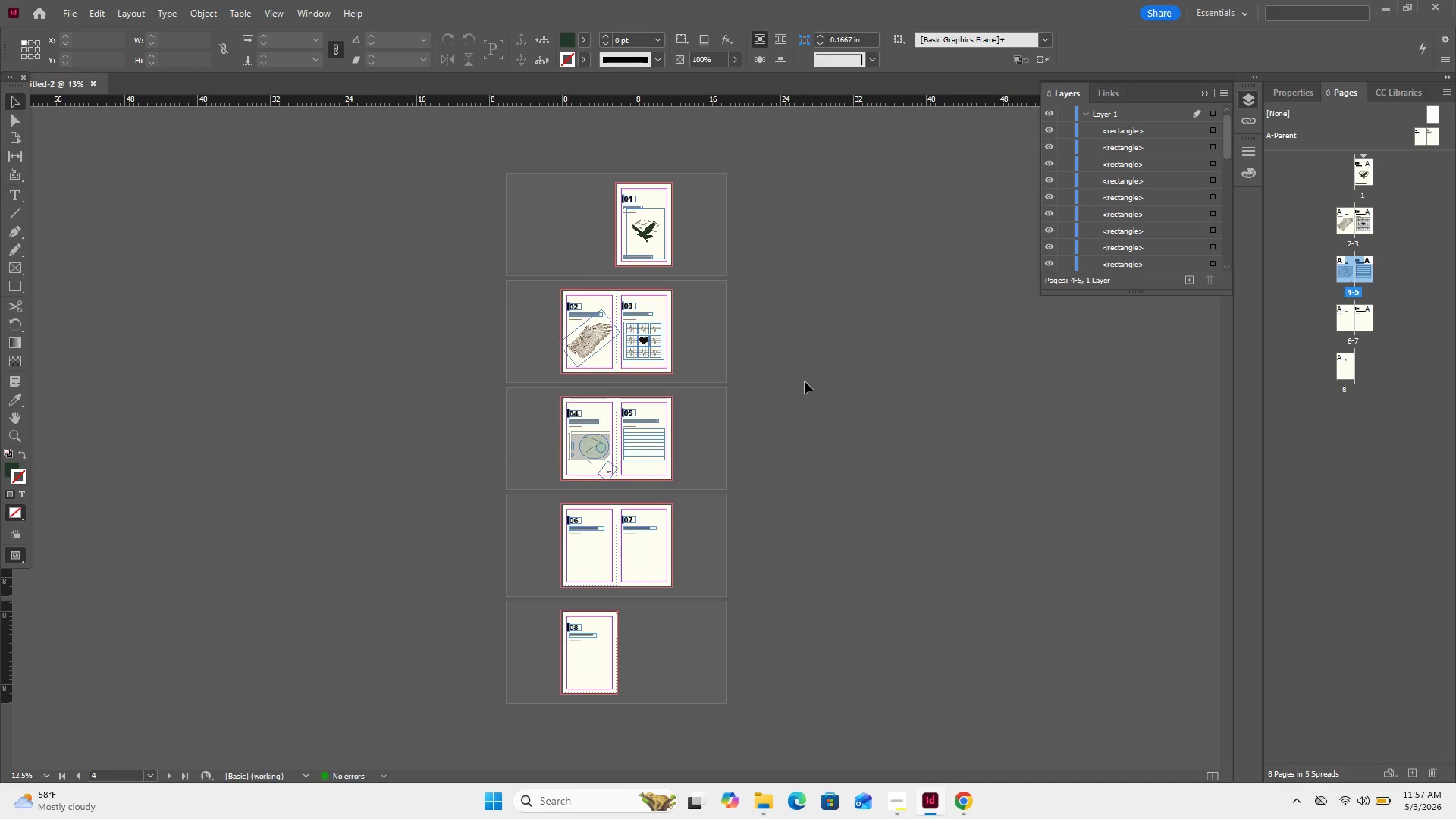 
key(Control+Equal)
 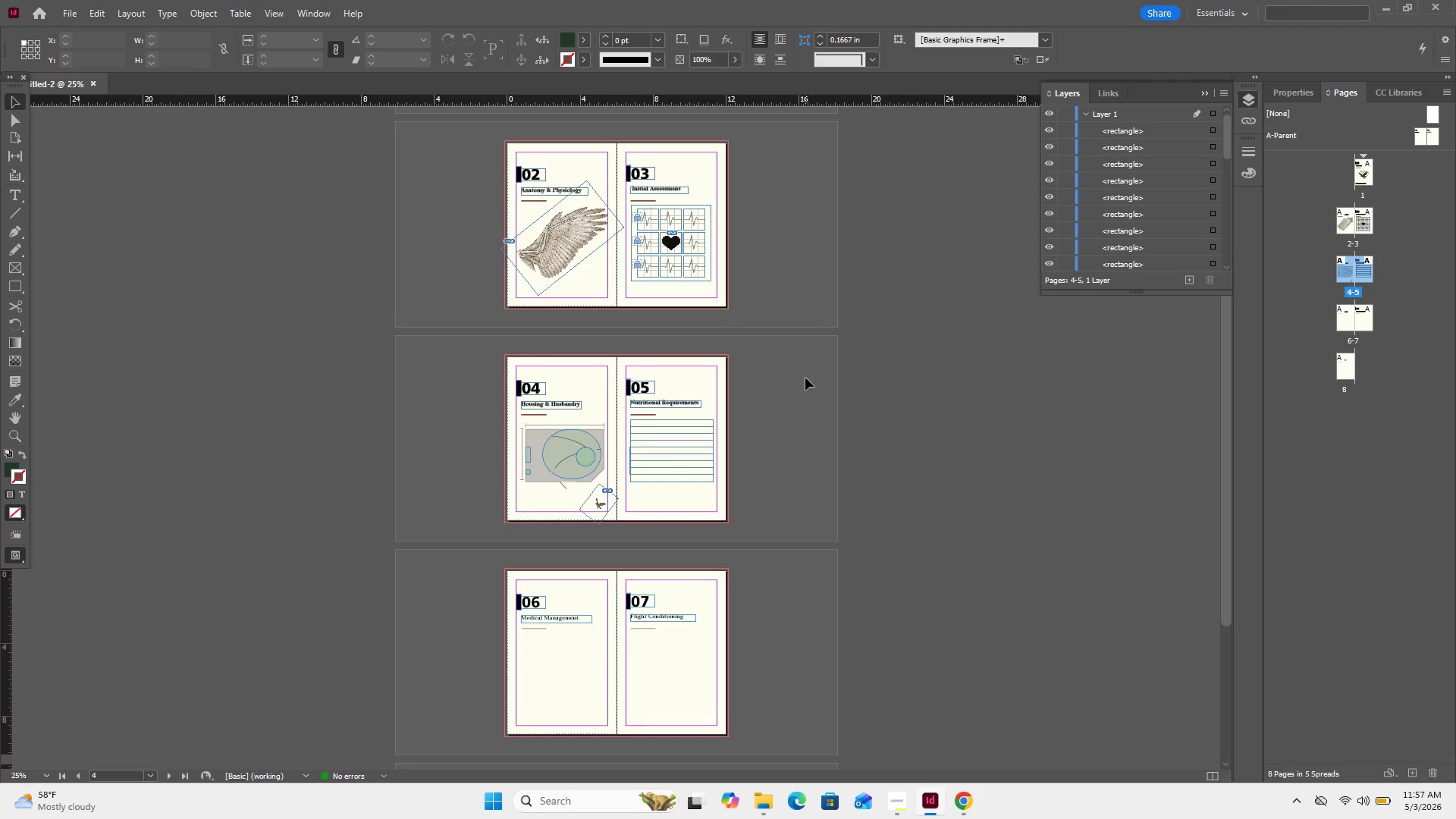 
key(Control+Equal)
 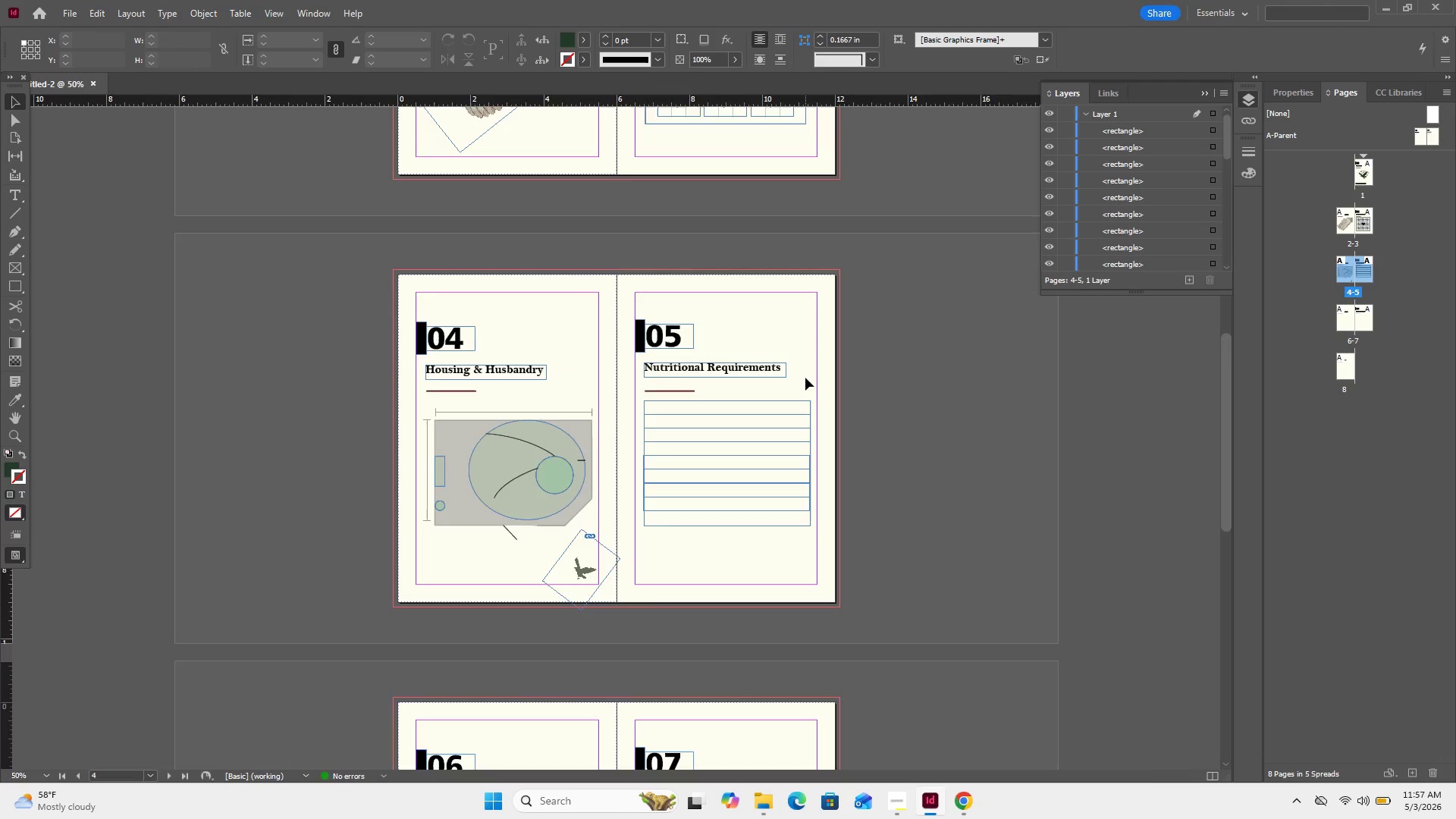 
key(Control+Equal)
 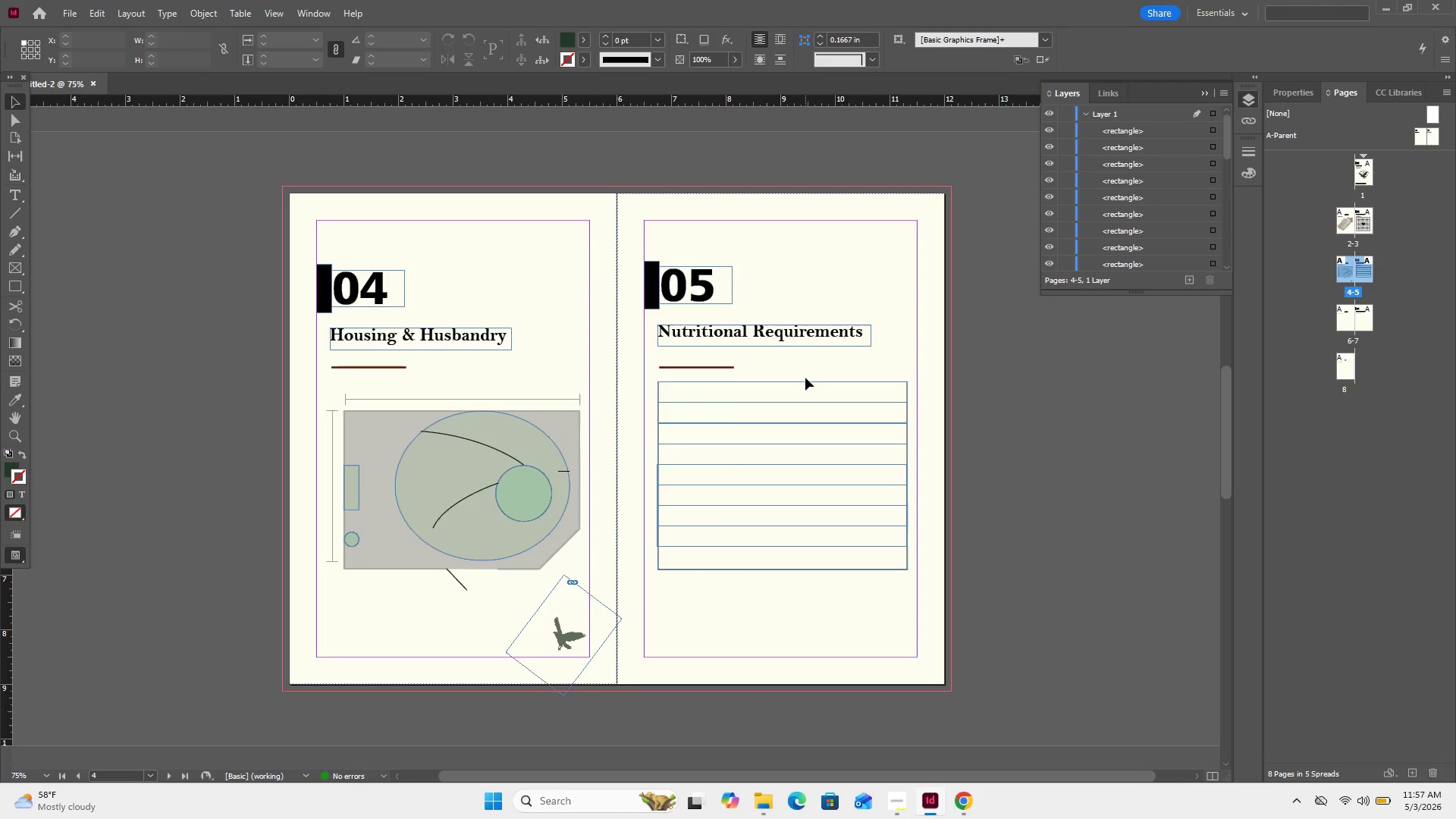 
key(Control+Equal)
 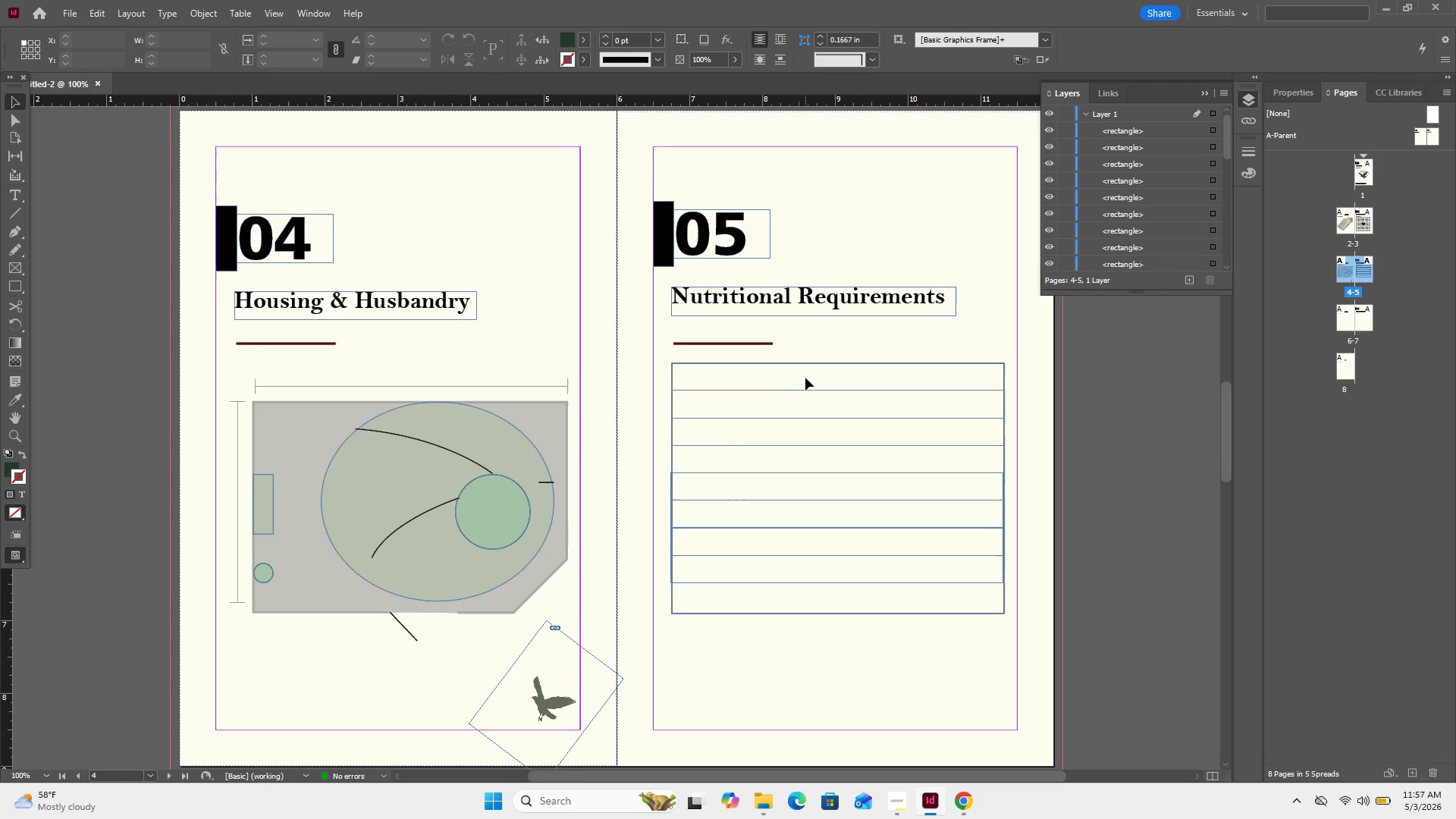 
key(Control+Equal)
 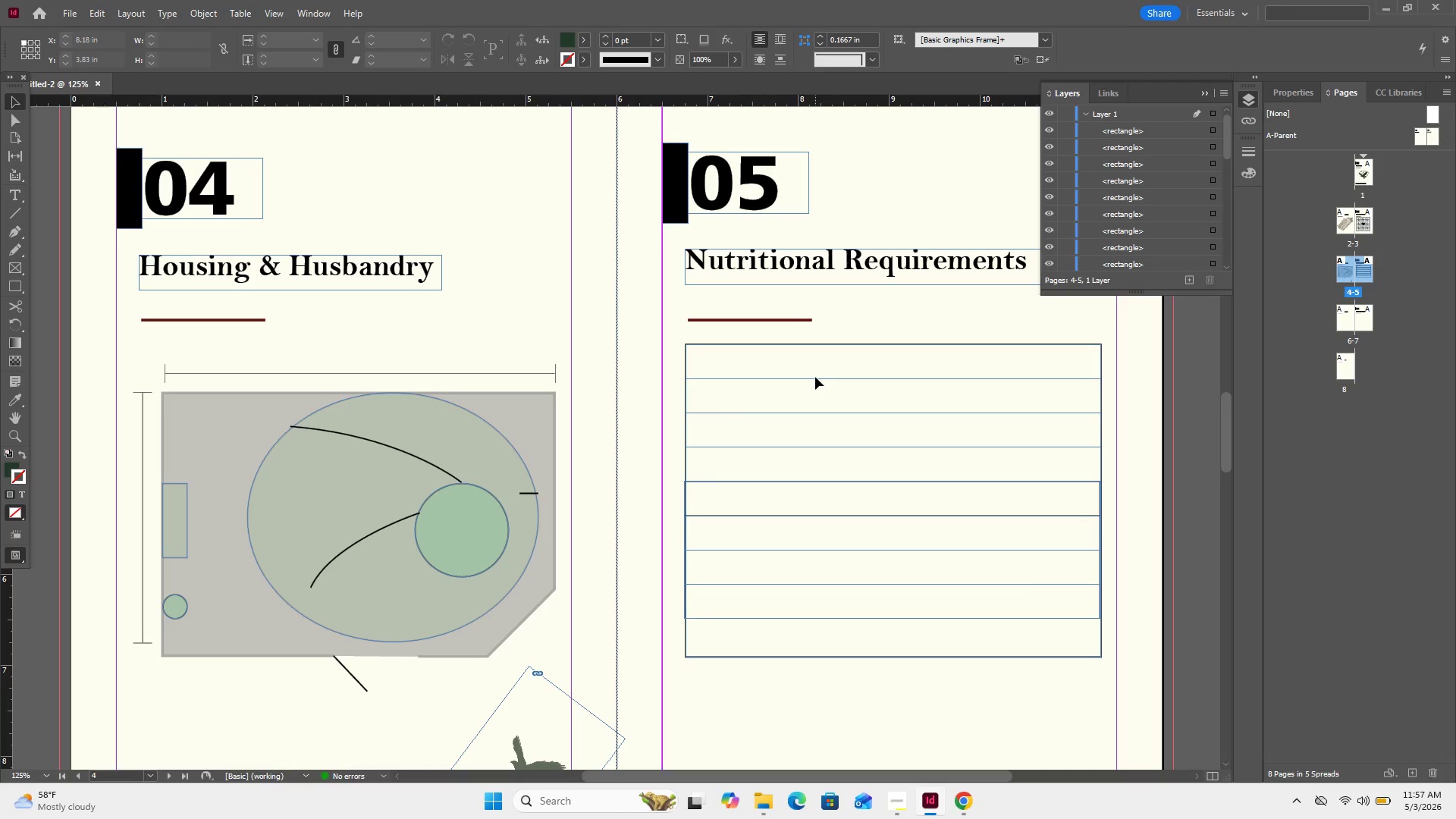 
scroll: coordinate [815, 377], scroll_direction: none, amount: 0.0
 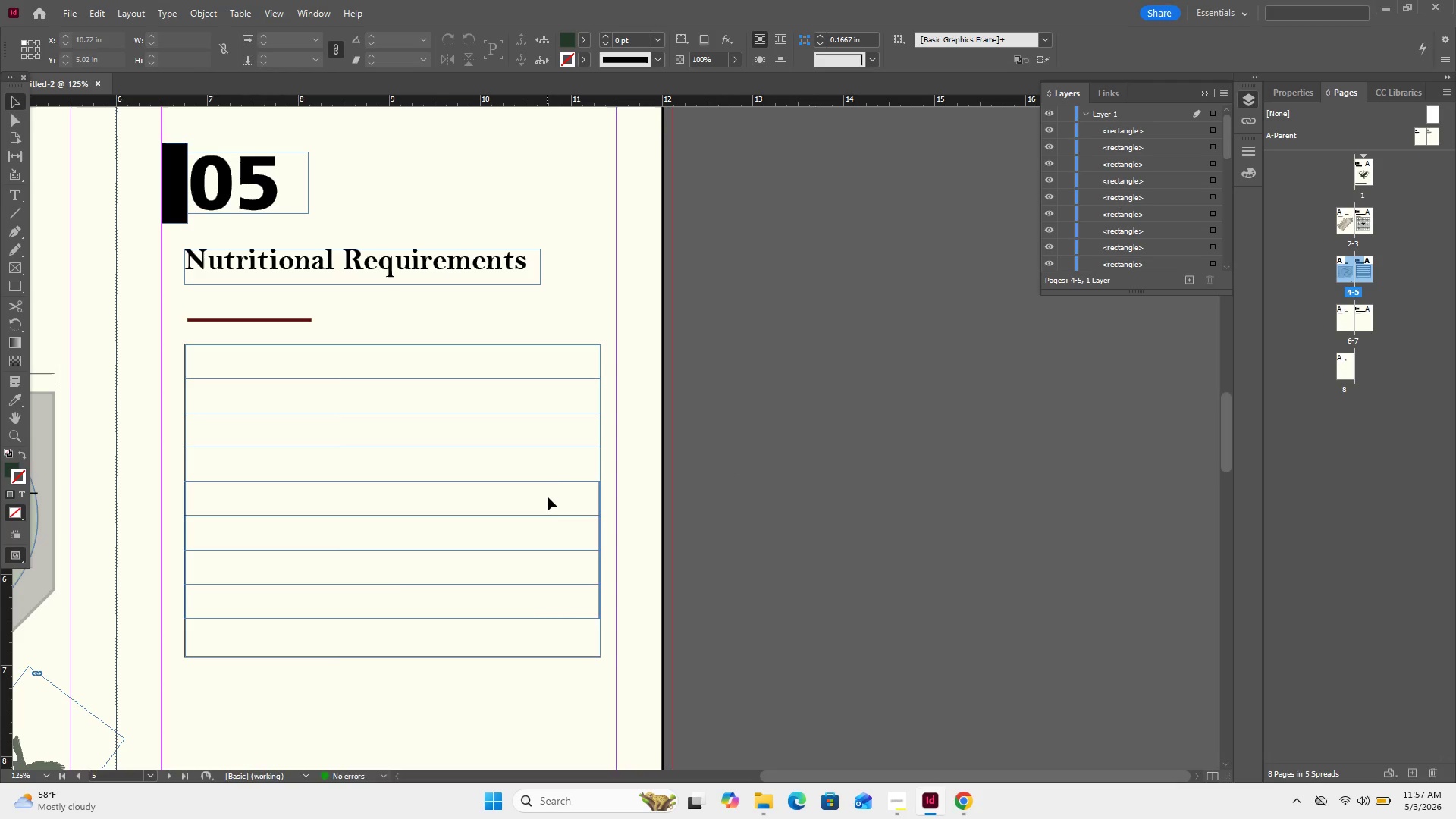 
left_click_drag(start_coordinate=[553, 469], to_coordinate=[556, 482])
 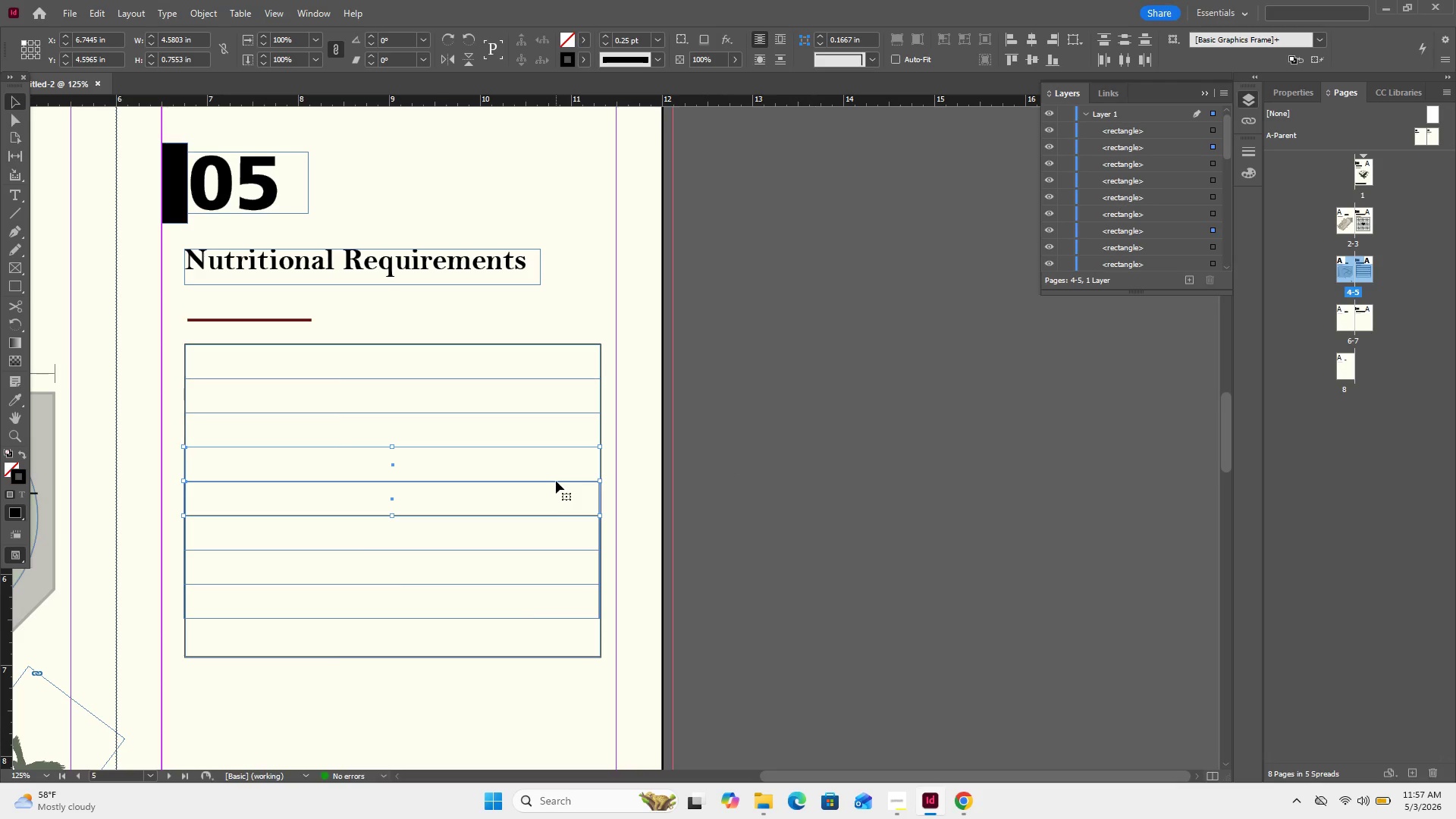 
key(Control+Z)
 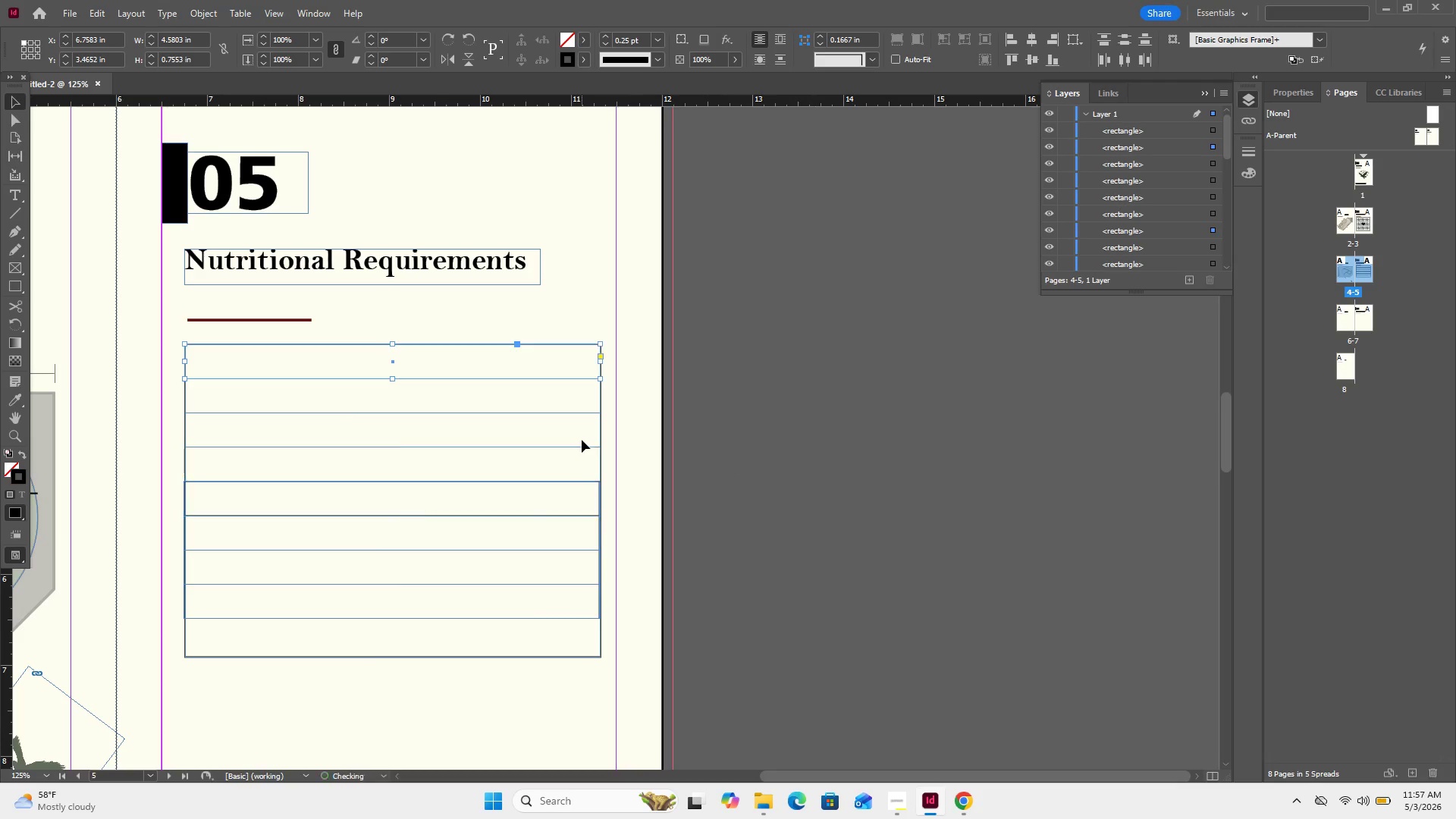 
key(Control+Z)
 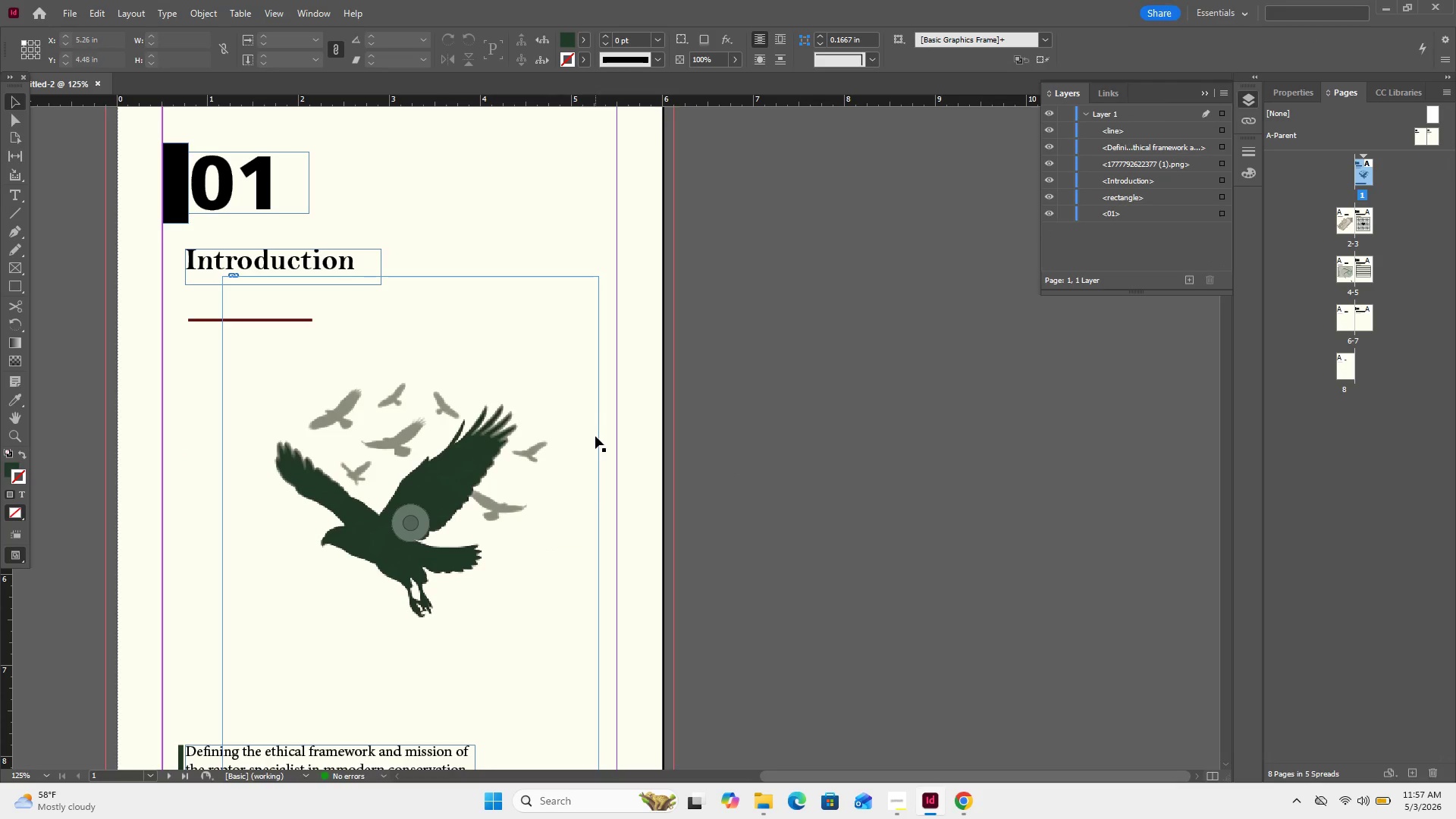 
key(Control+Z)
 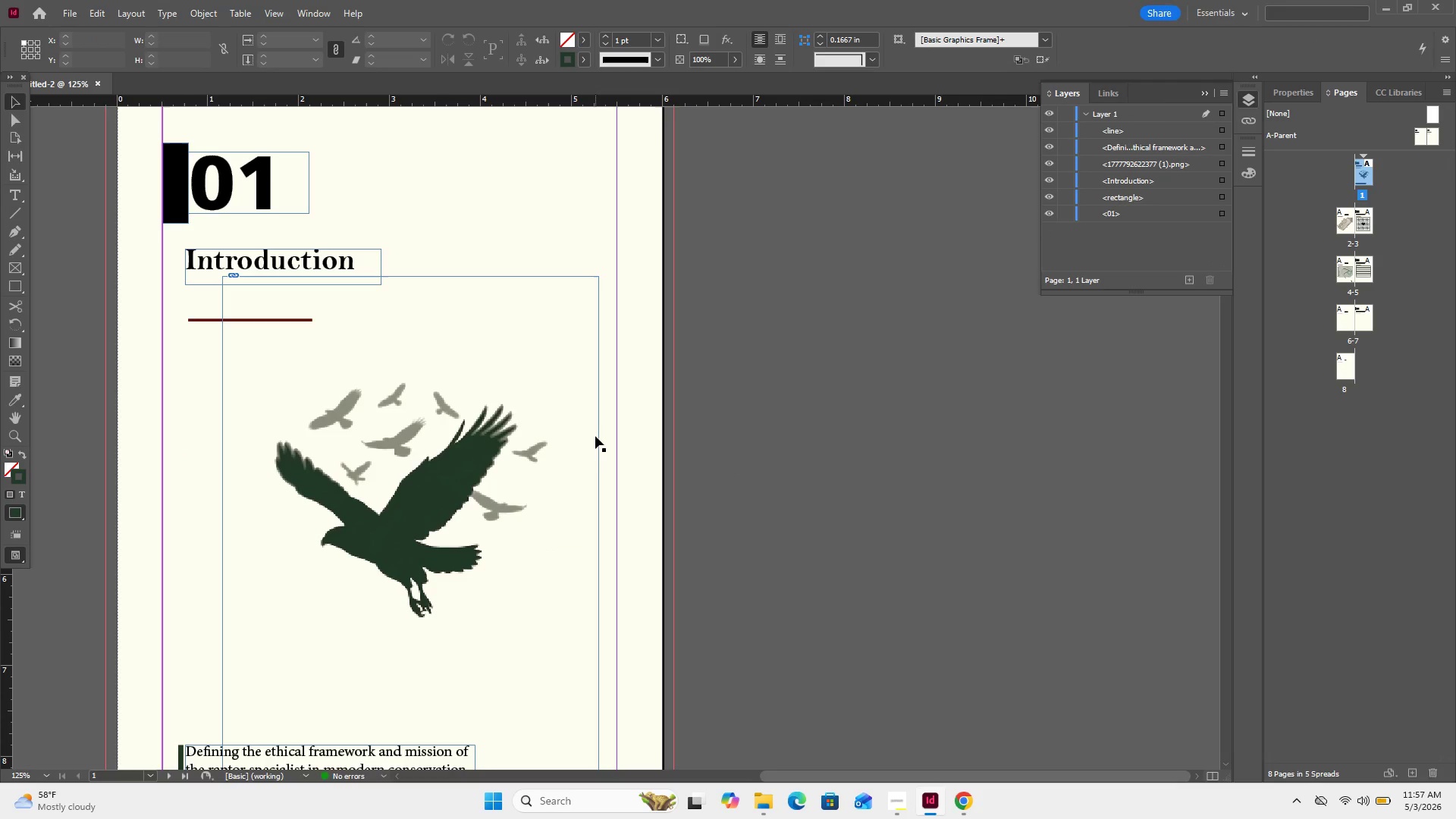 
key(Control+Z)
 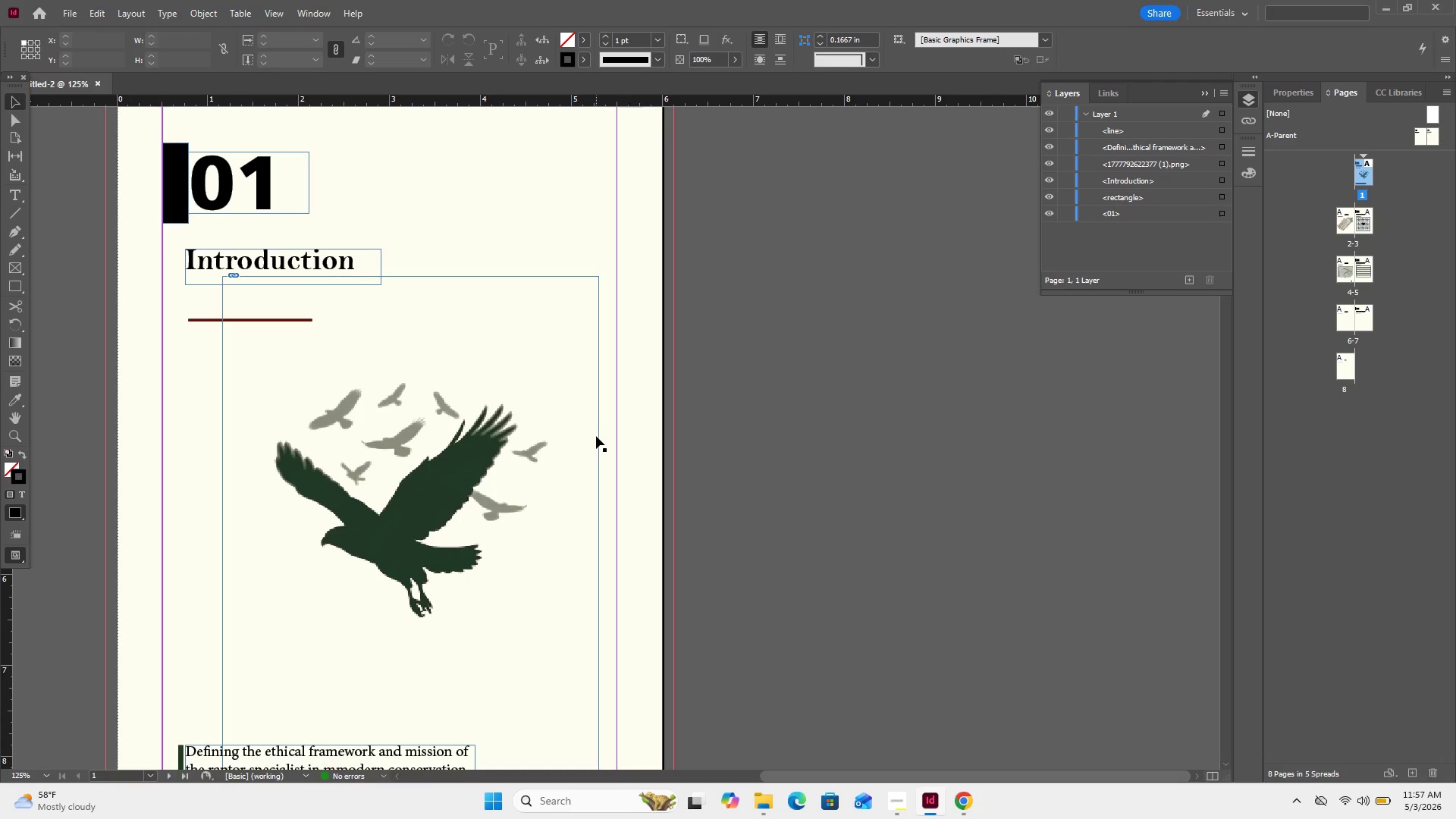 
key(Control+Z)
 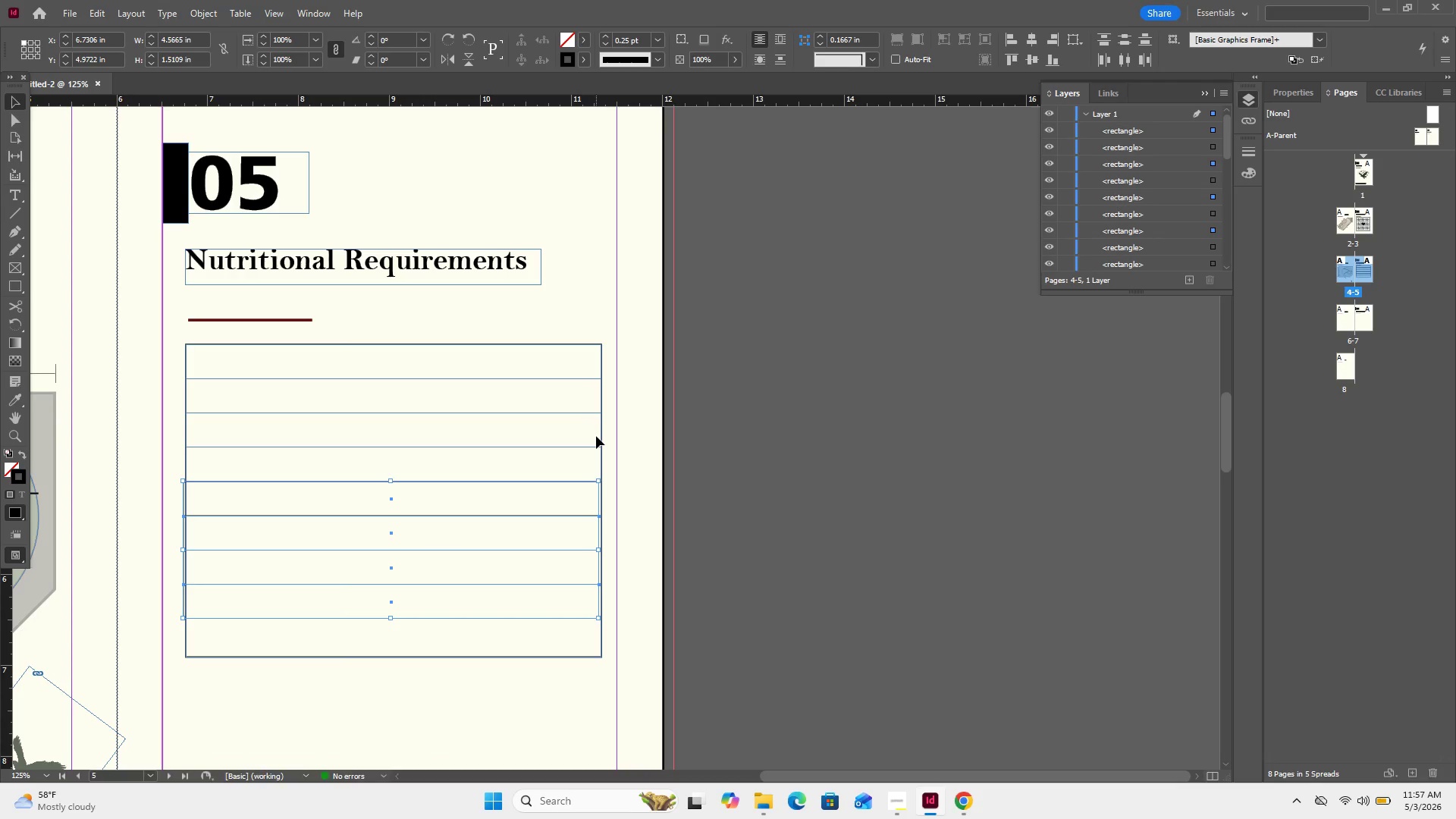 
key(Control+Z)
 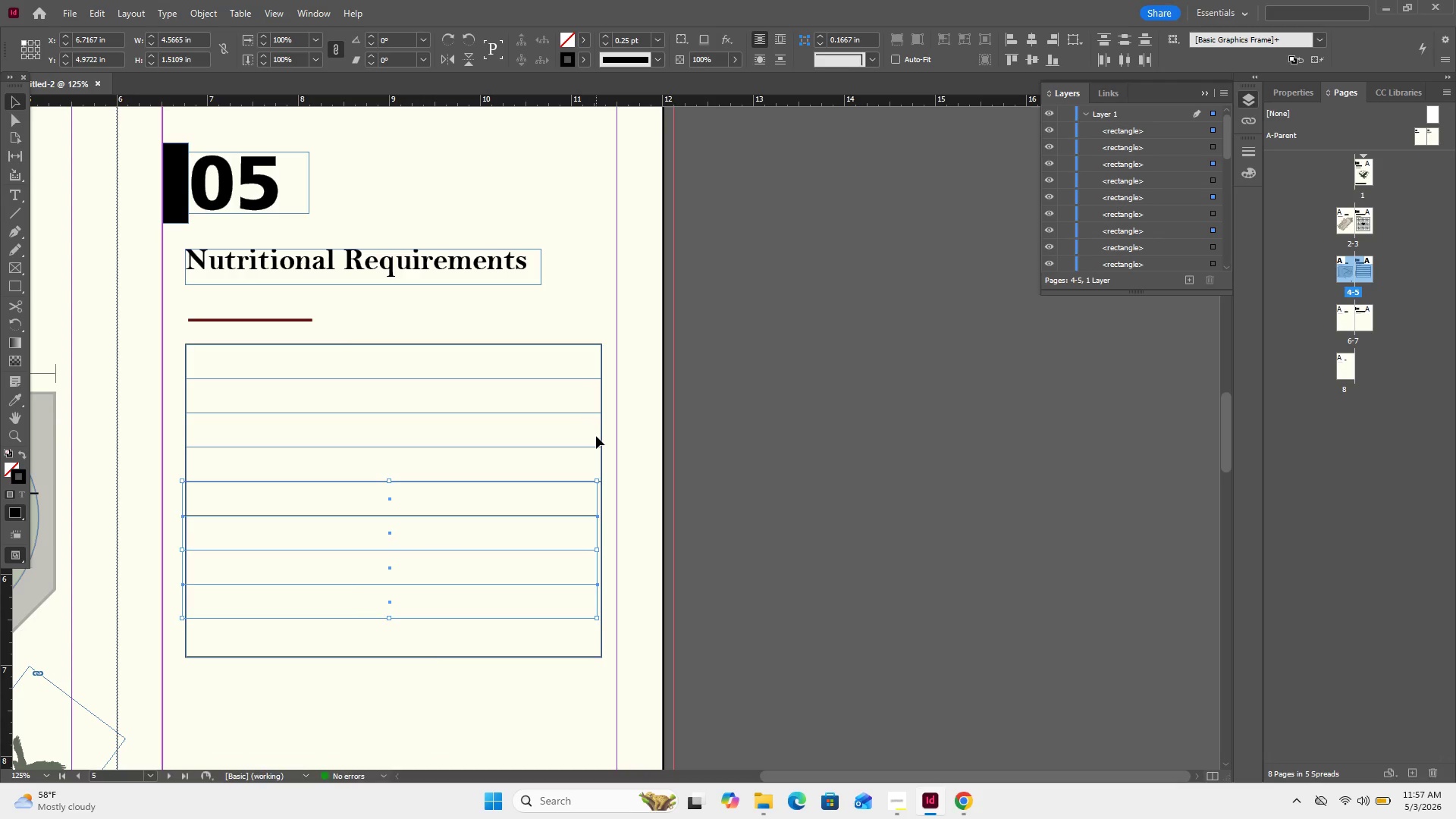 
key(Control+ArrowRight)
 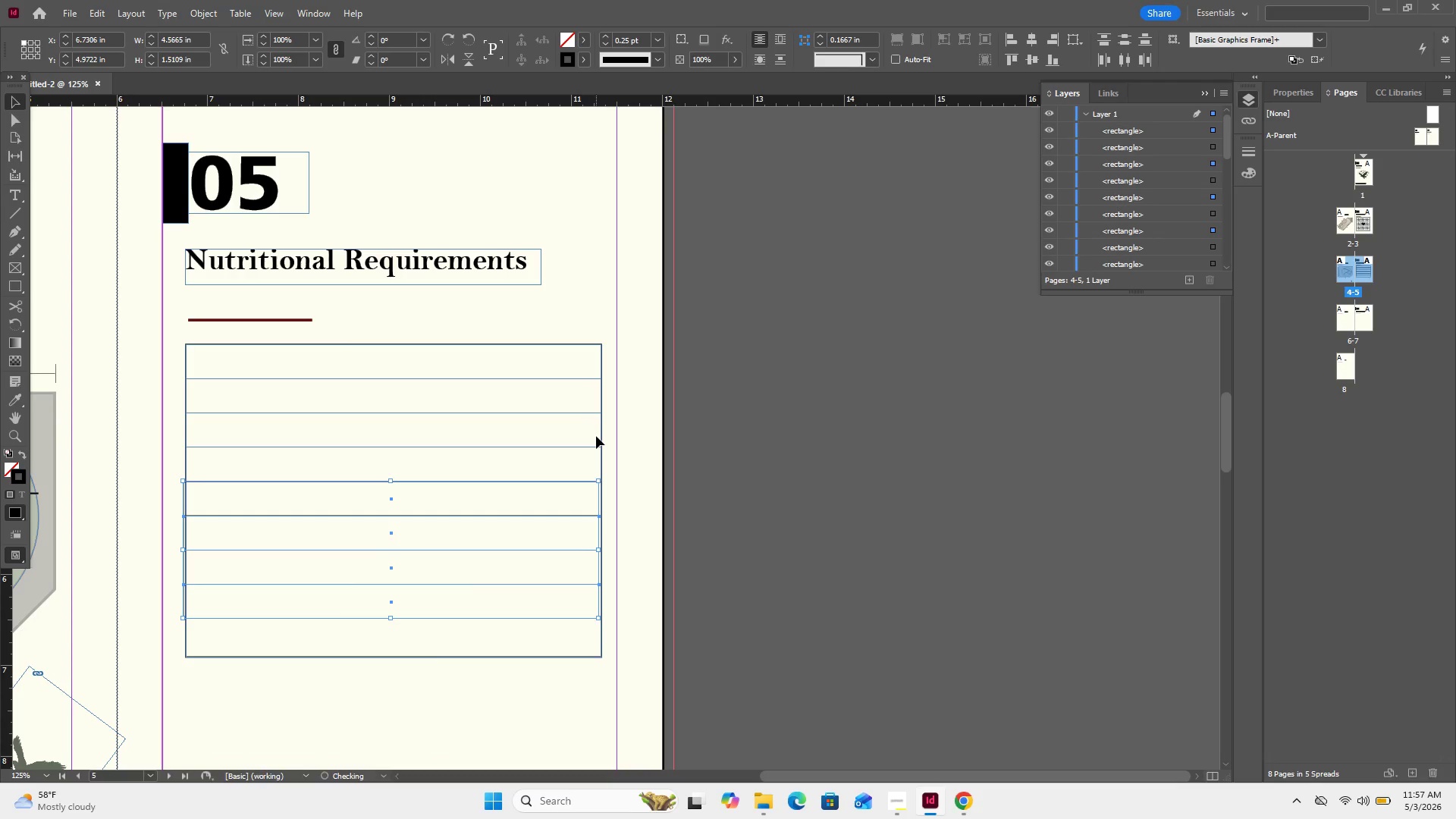 
key(Control+ArrowRight)
 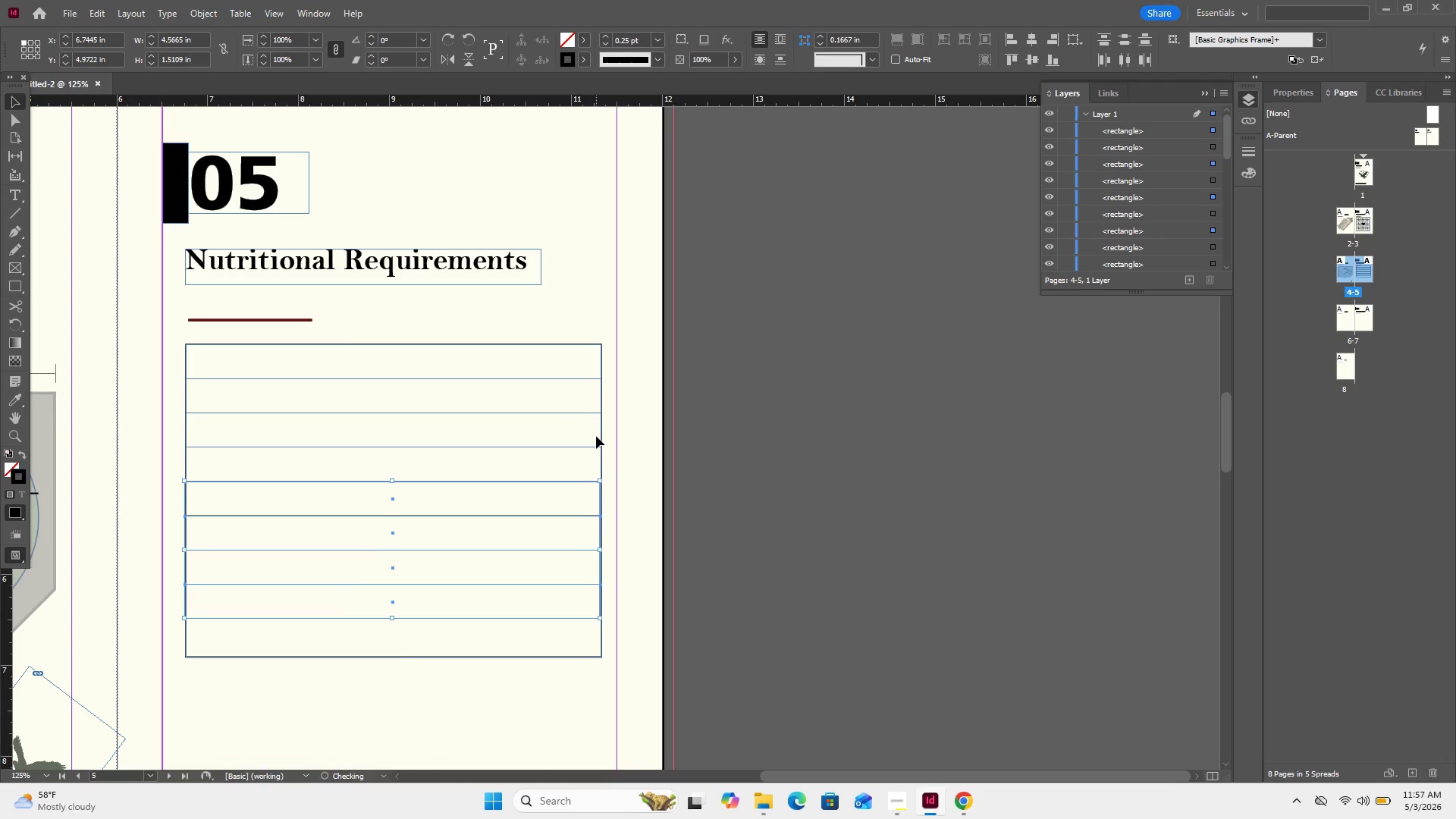 
key(Control+ArrowRight)
 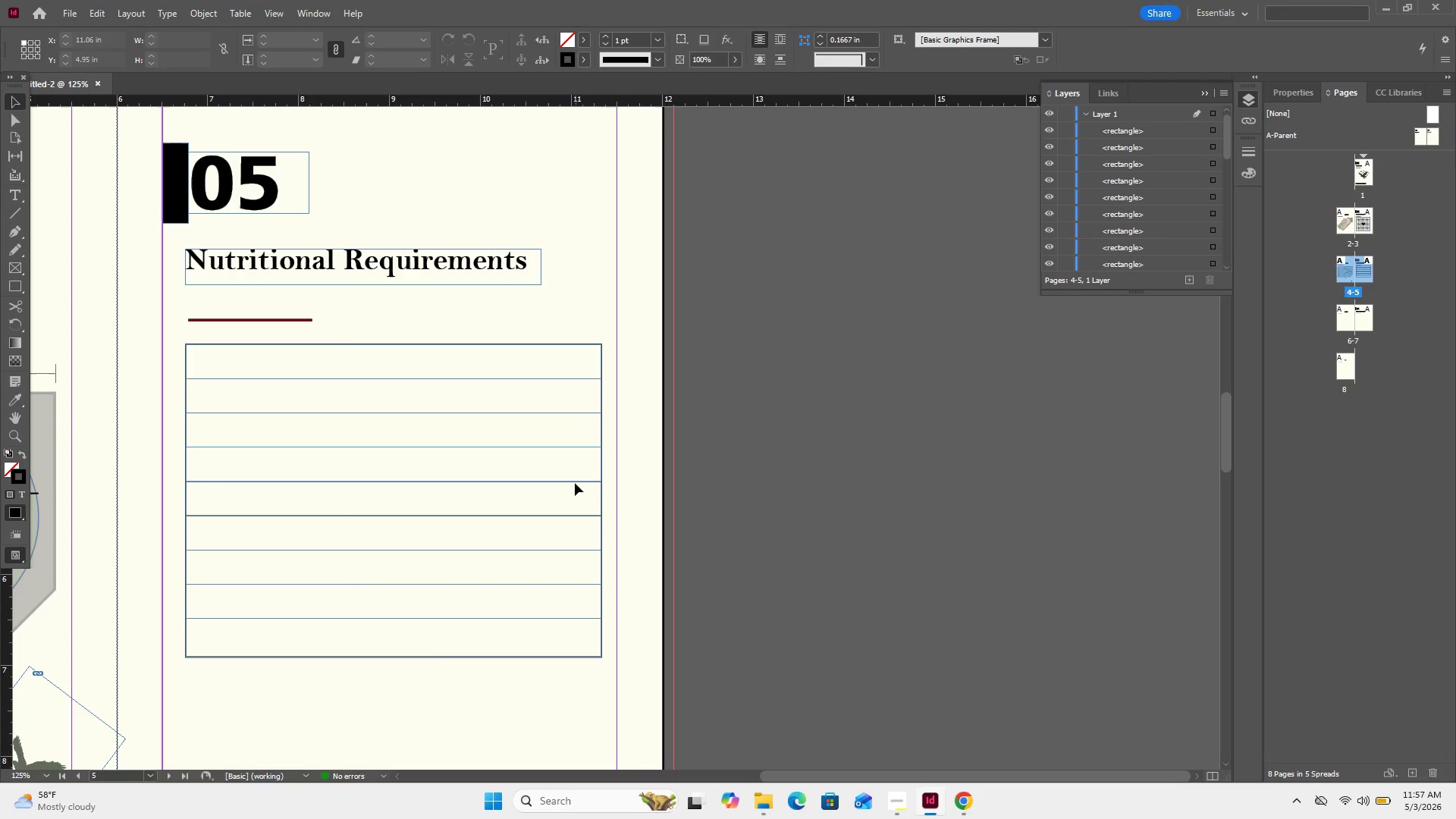 
left_click([575, 483])
 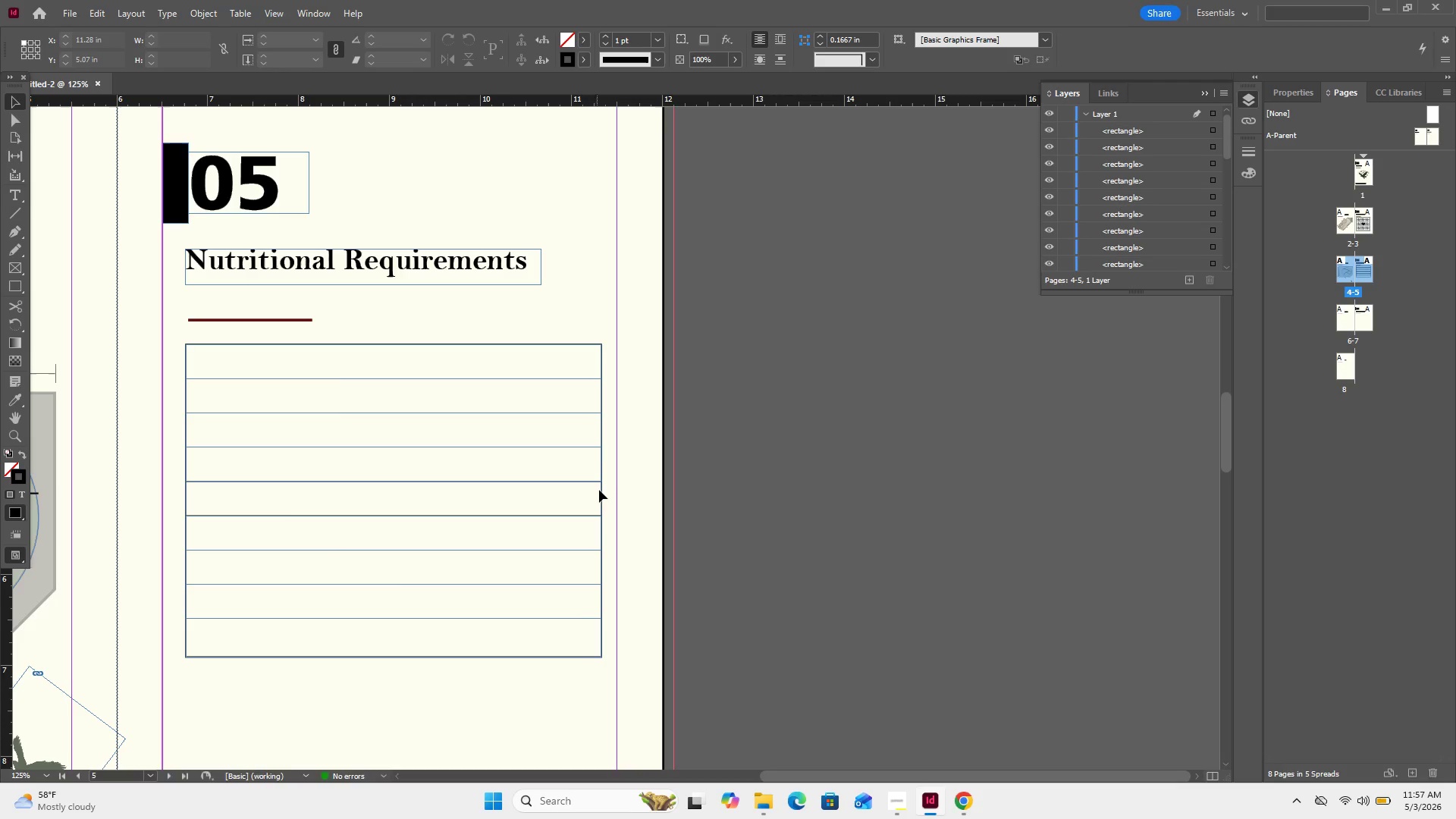 
left_click_drag(start_coordinate=[607, 494], to_coordinate=[587, 497])
 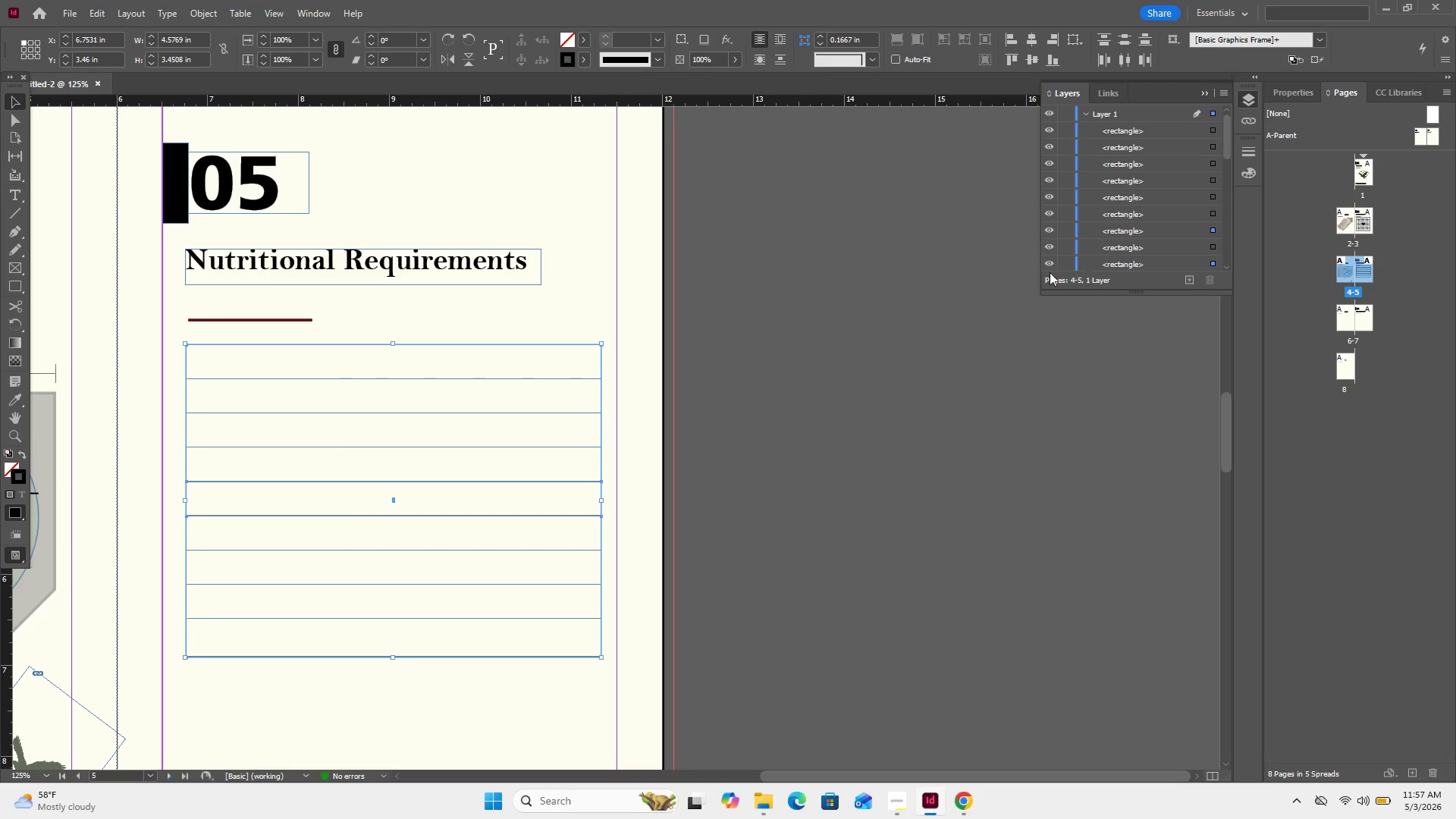 
left_click([1064, 266])
 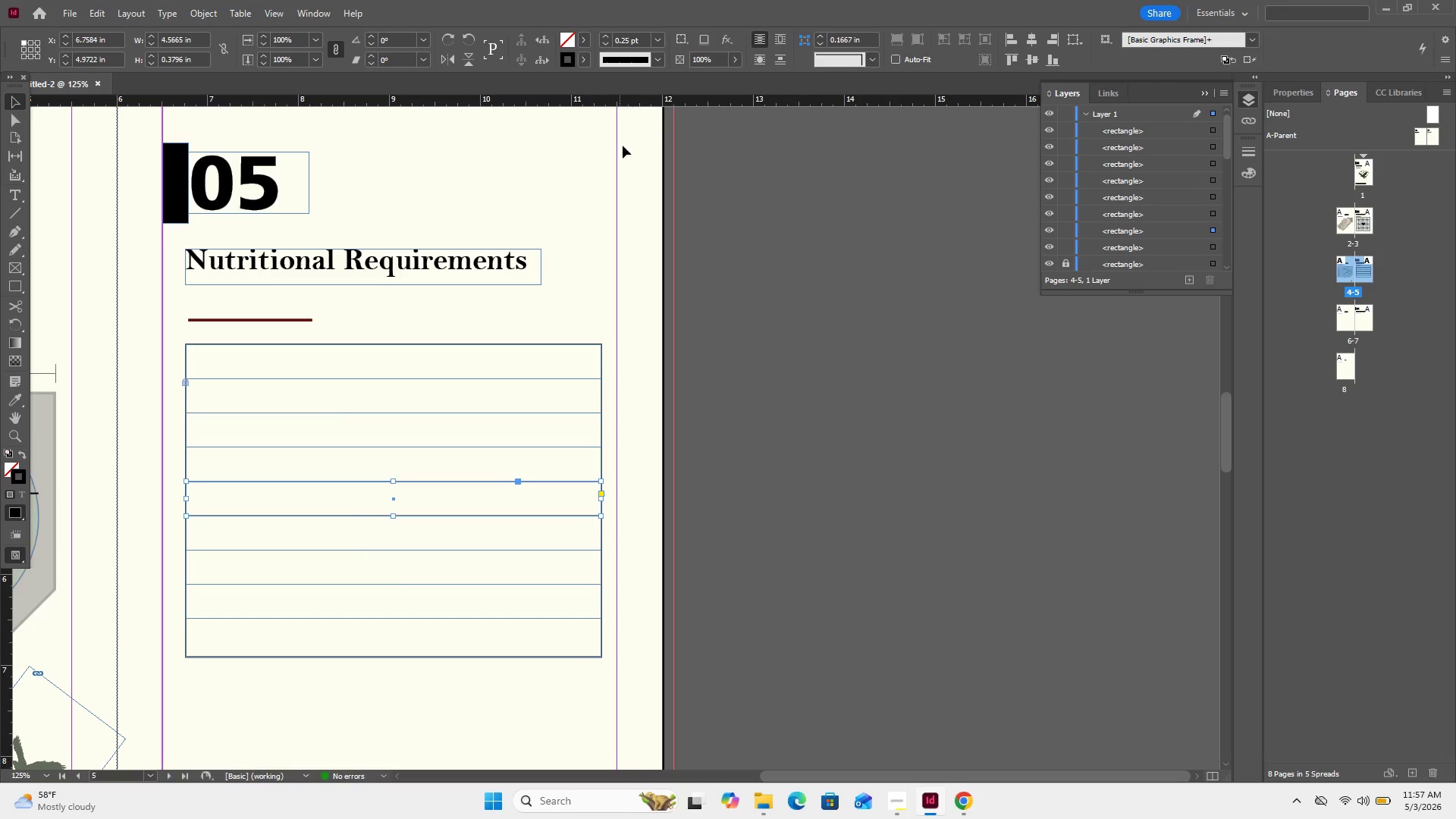 
left_click([600, 261])
 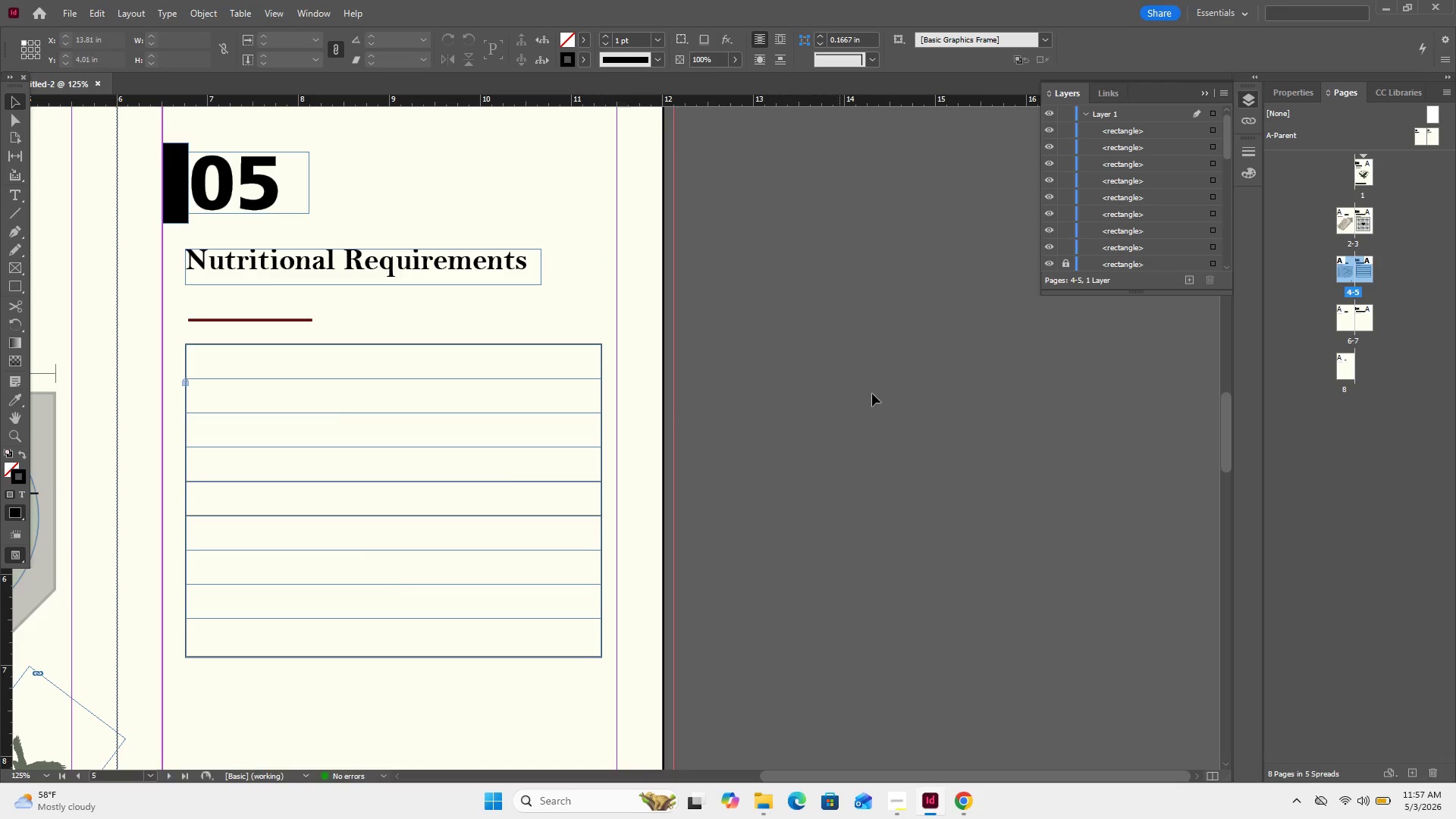 
left_click([877, 397])
 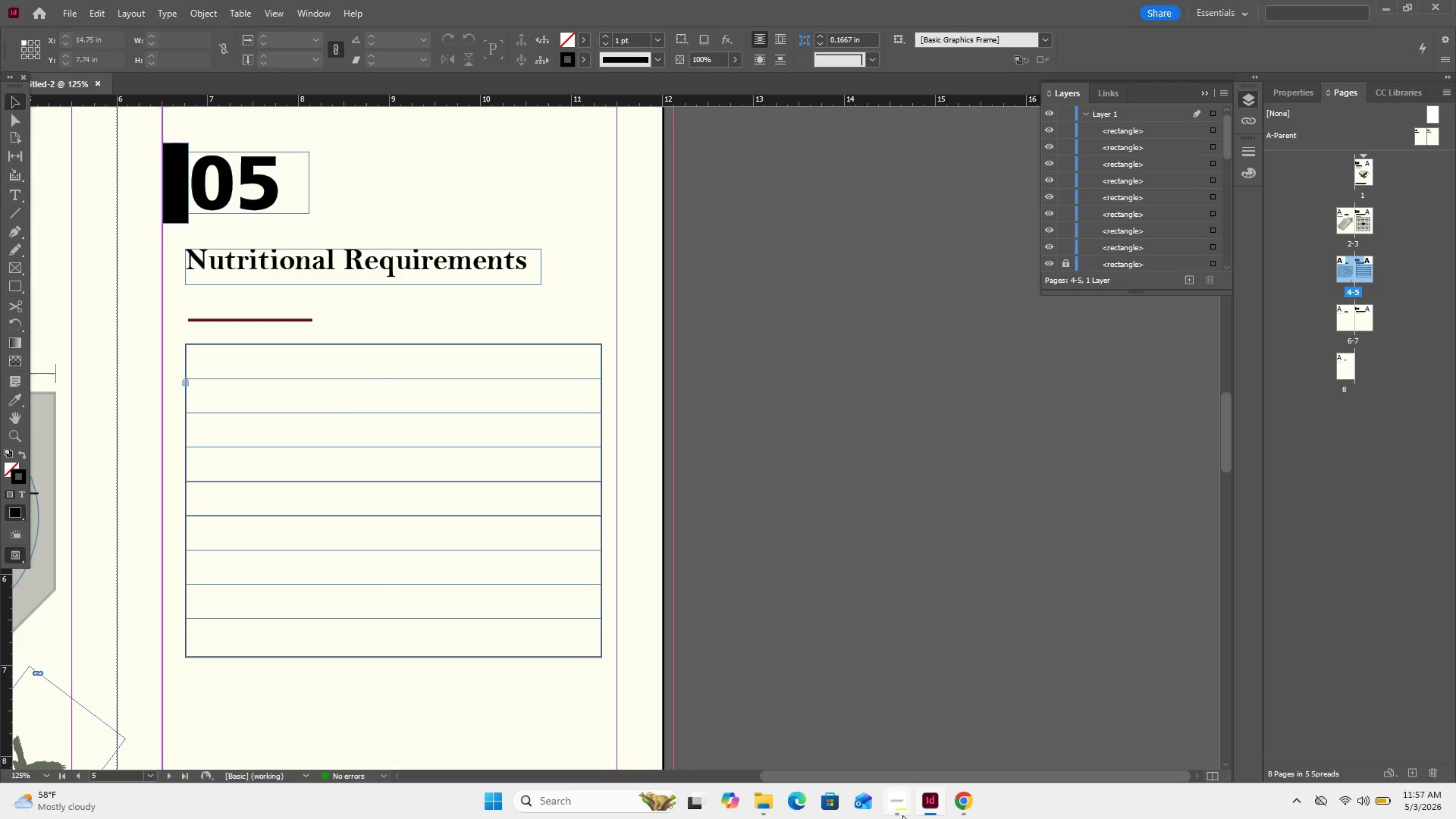 
left_click([902, 813])